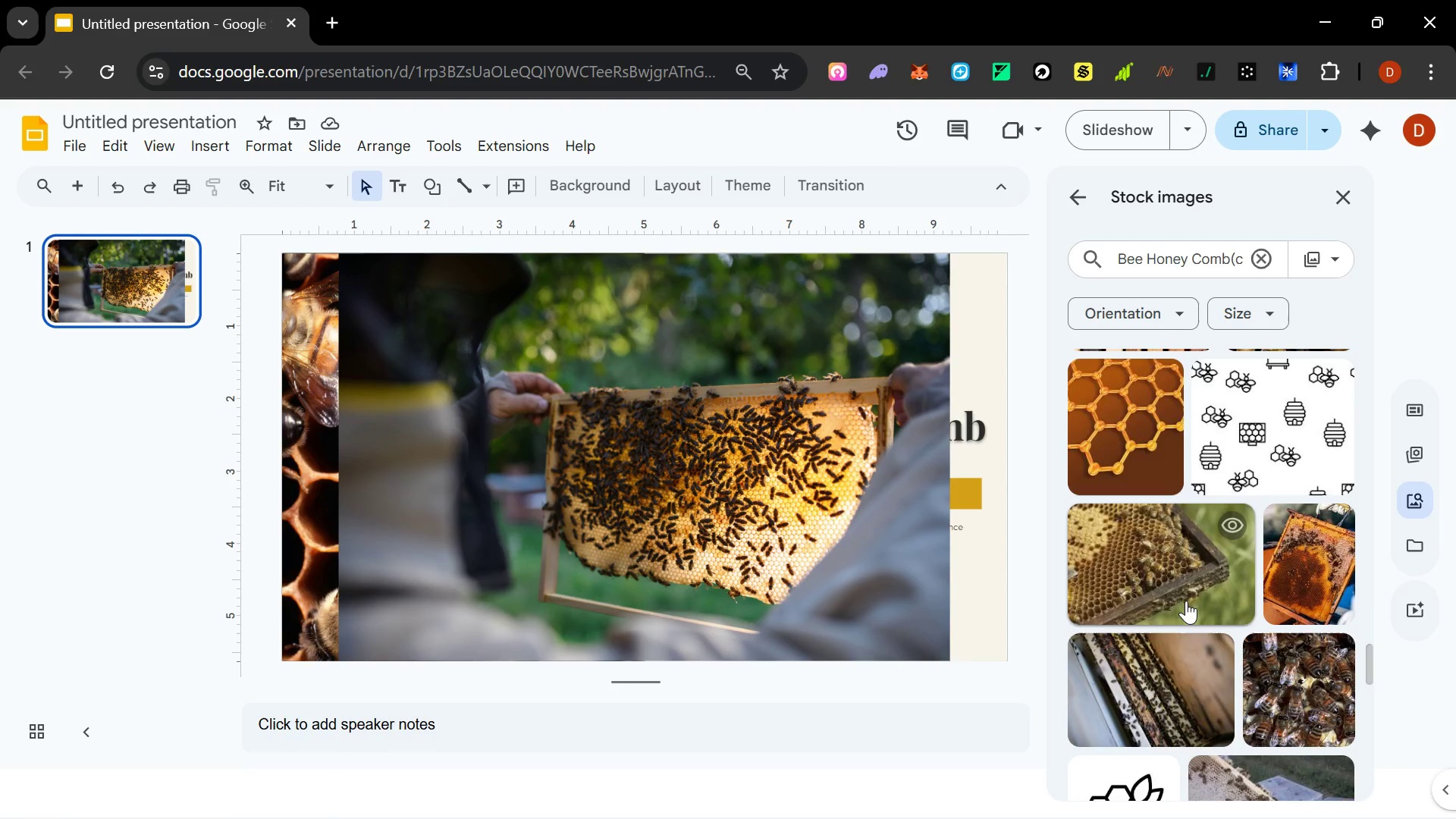 
left_click([1186, 601])
 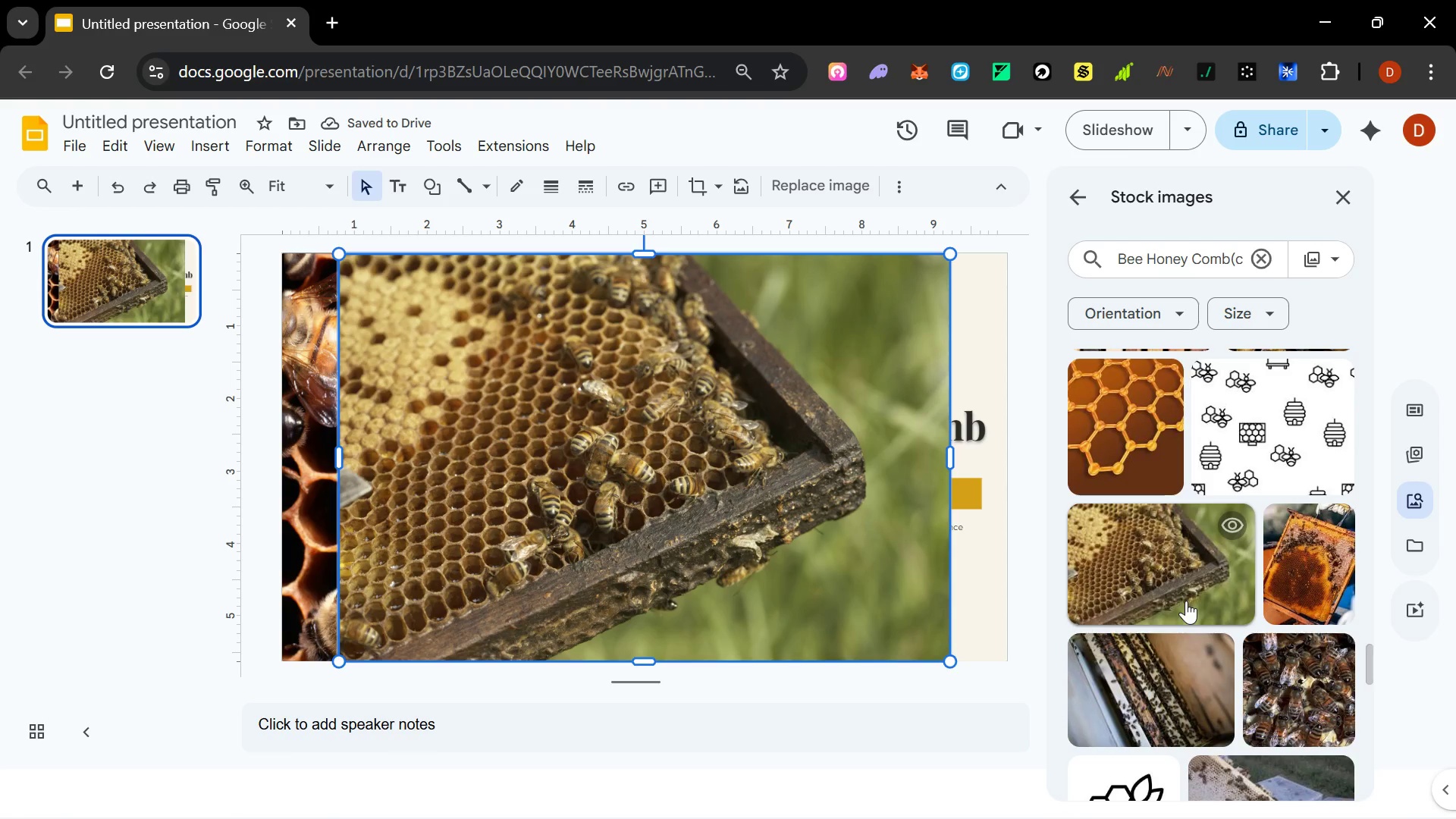 
wait(6.42)
 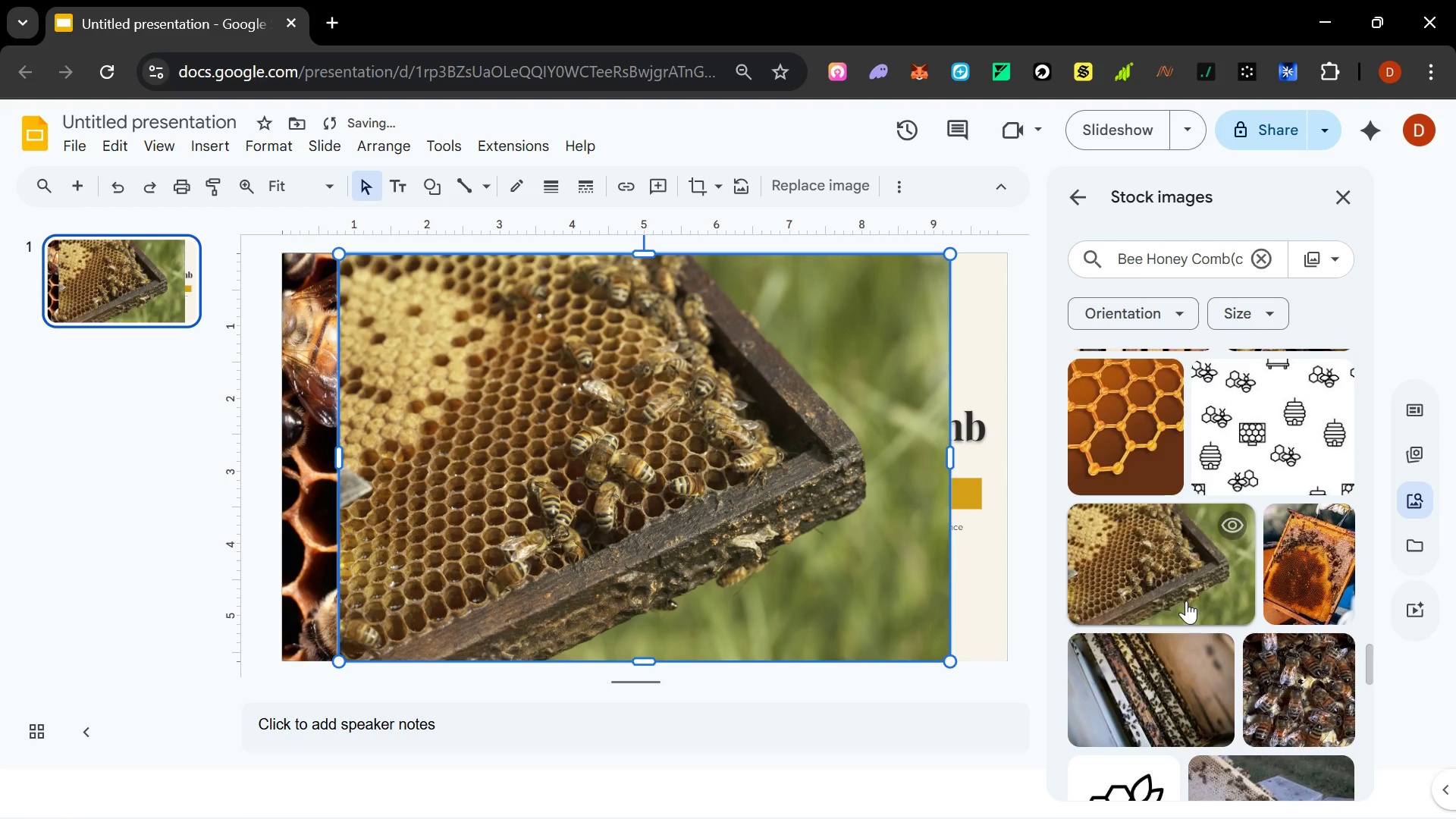 
key(Delete)
 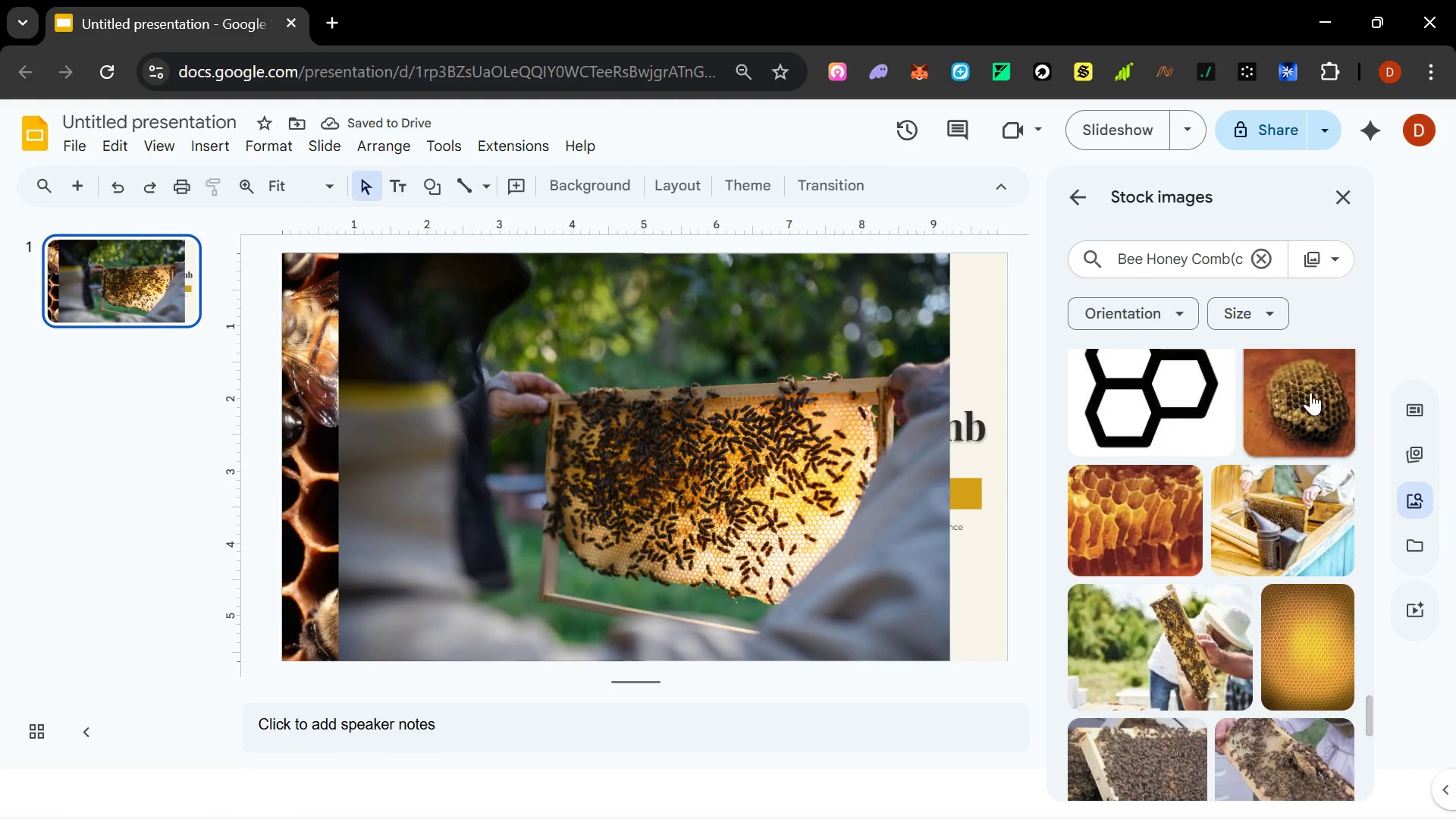 
left_click([1310, 391])
 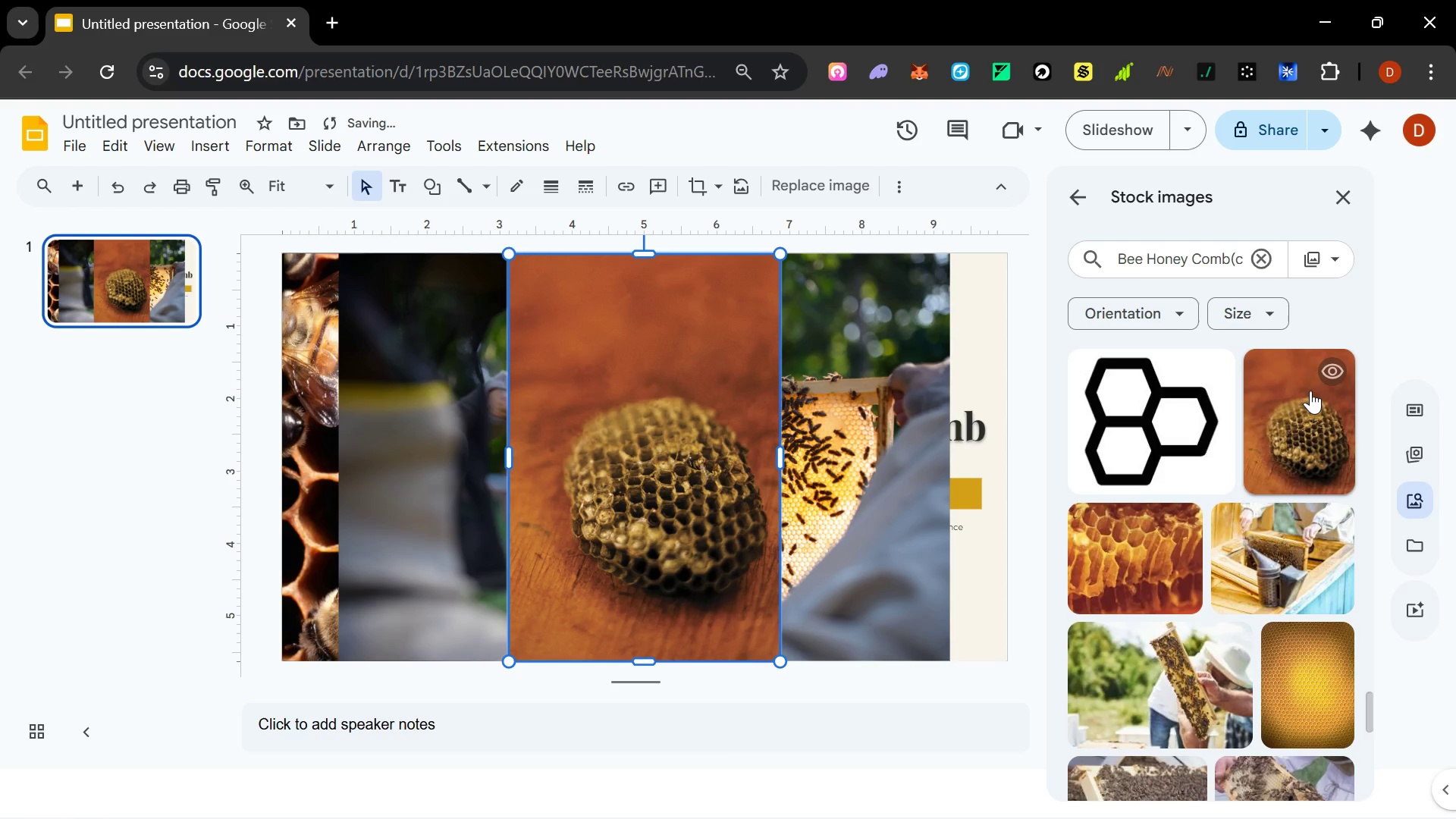 
key(Delete)
 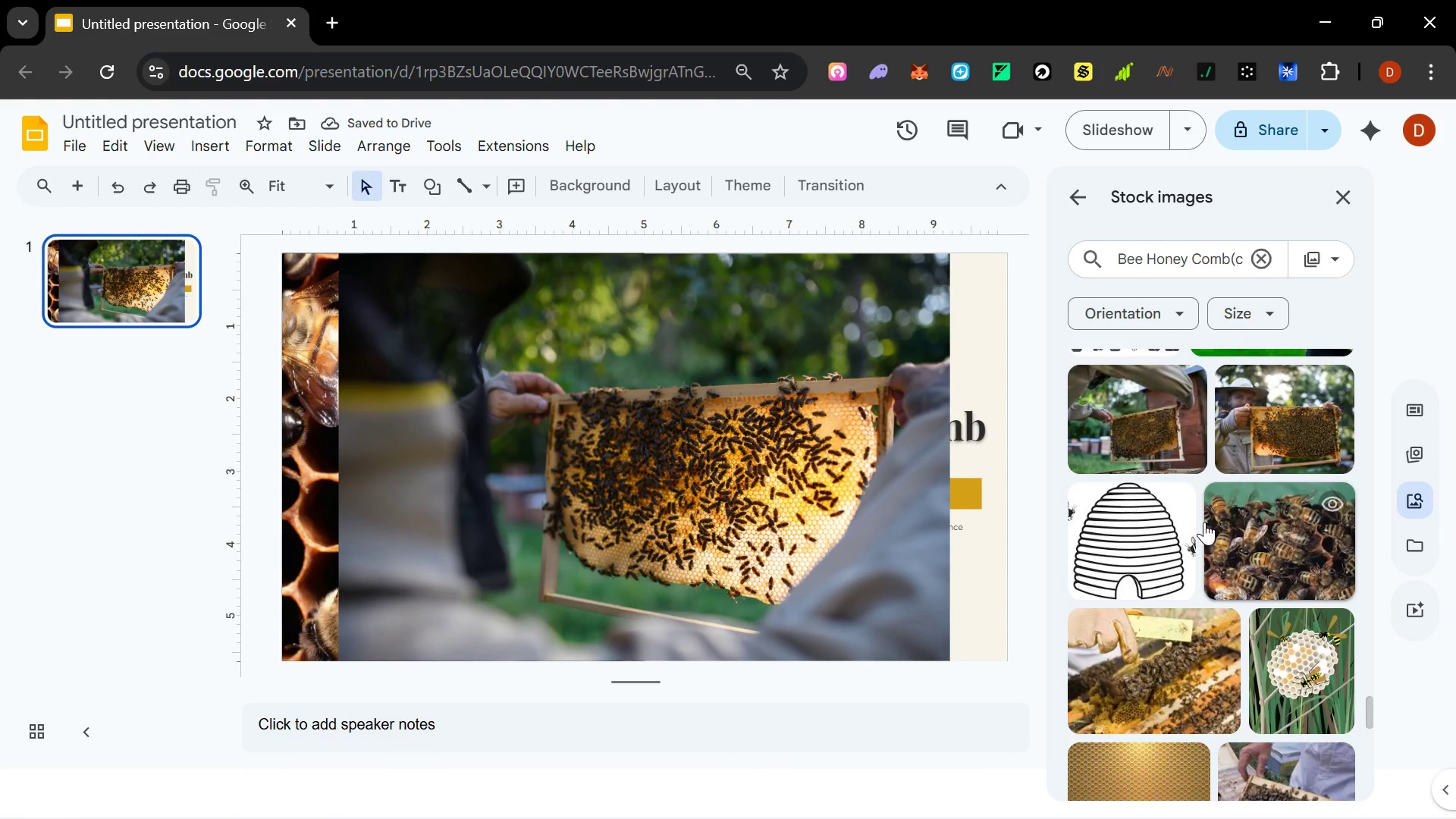 
wait(5.94)
 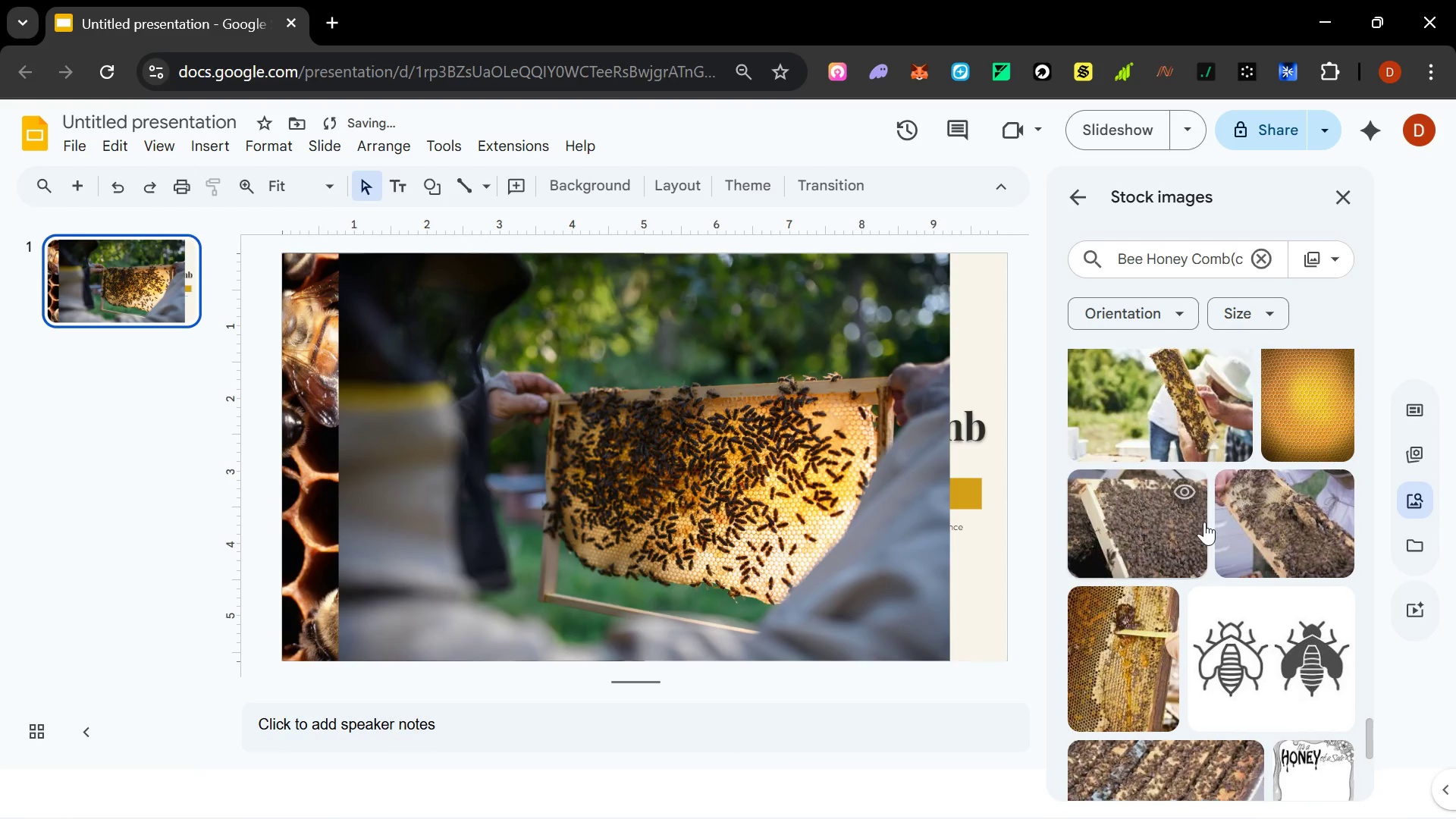 
left_click([1152, 426])
 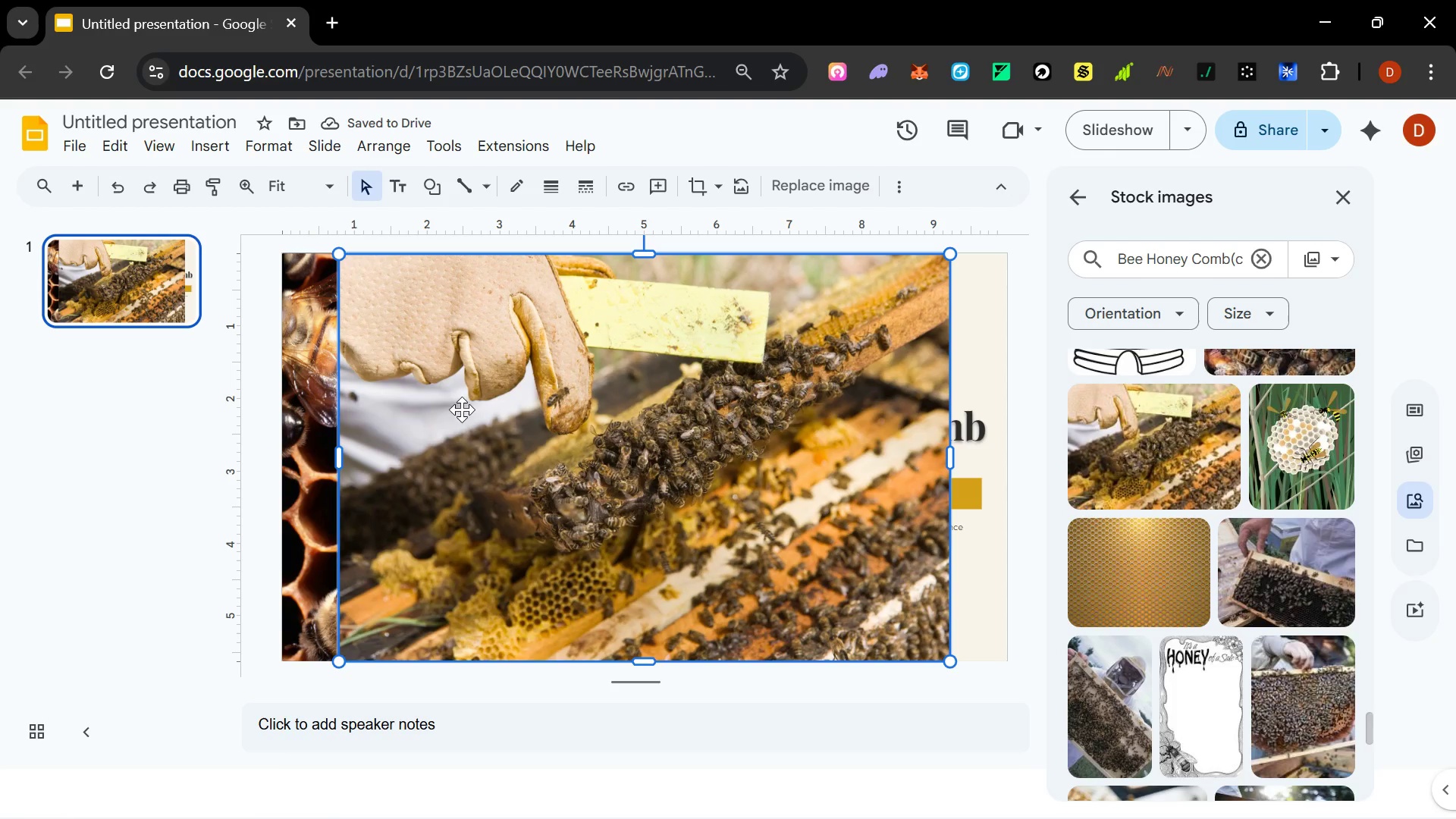 
left_click([322, 428])
 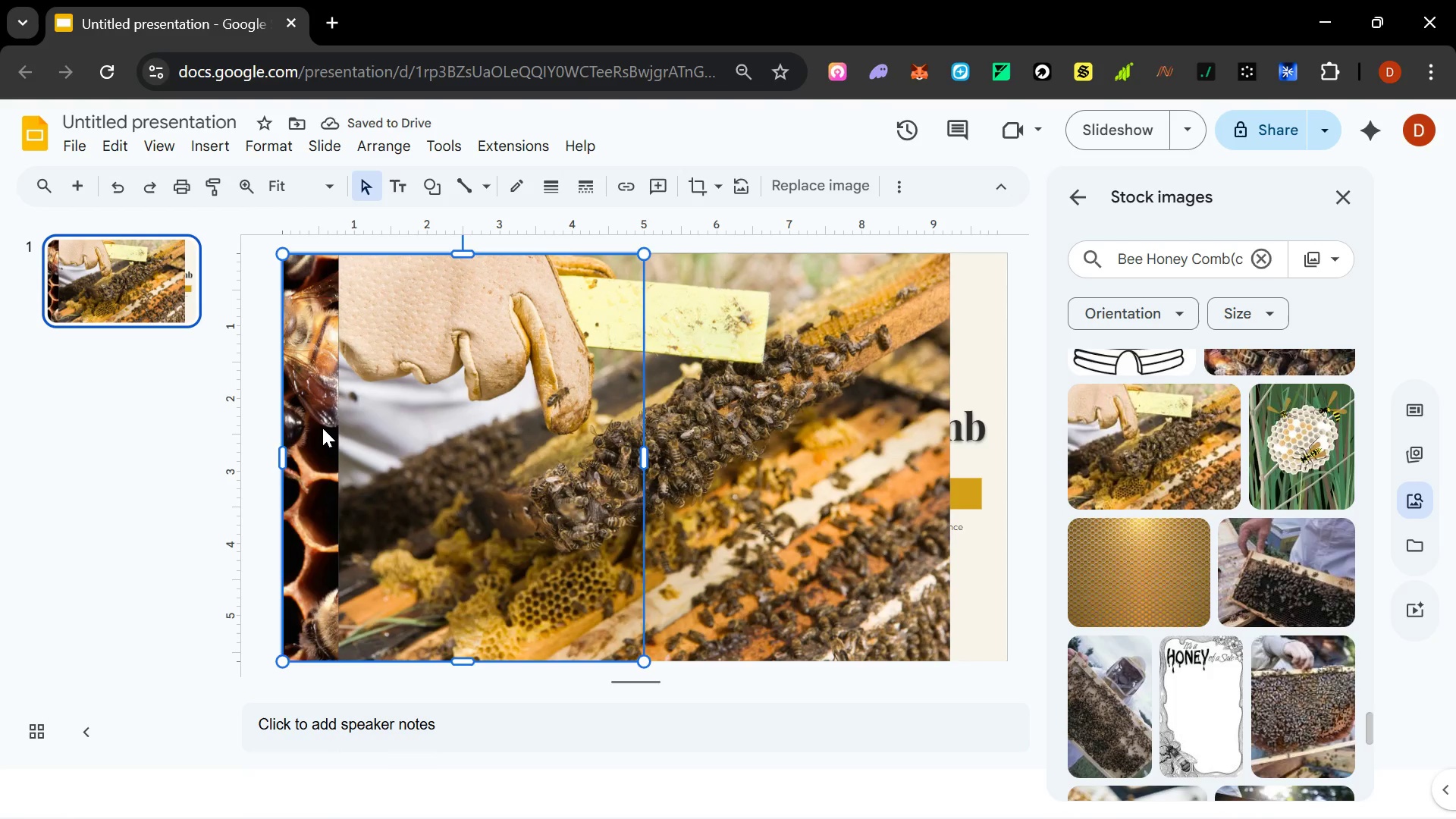 
key(Delete)
 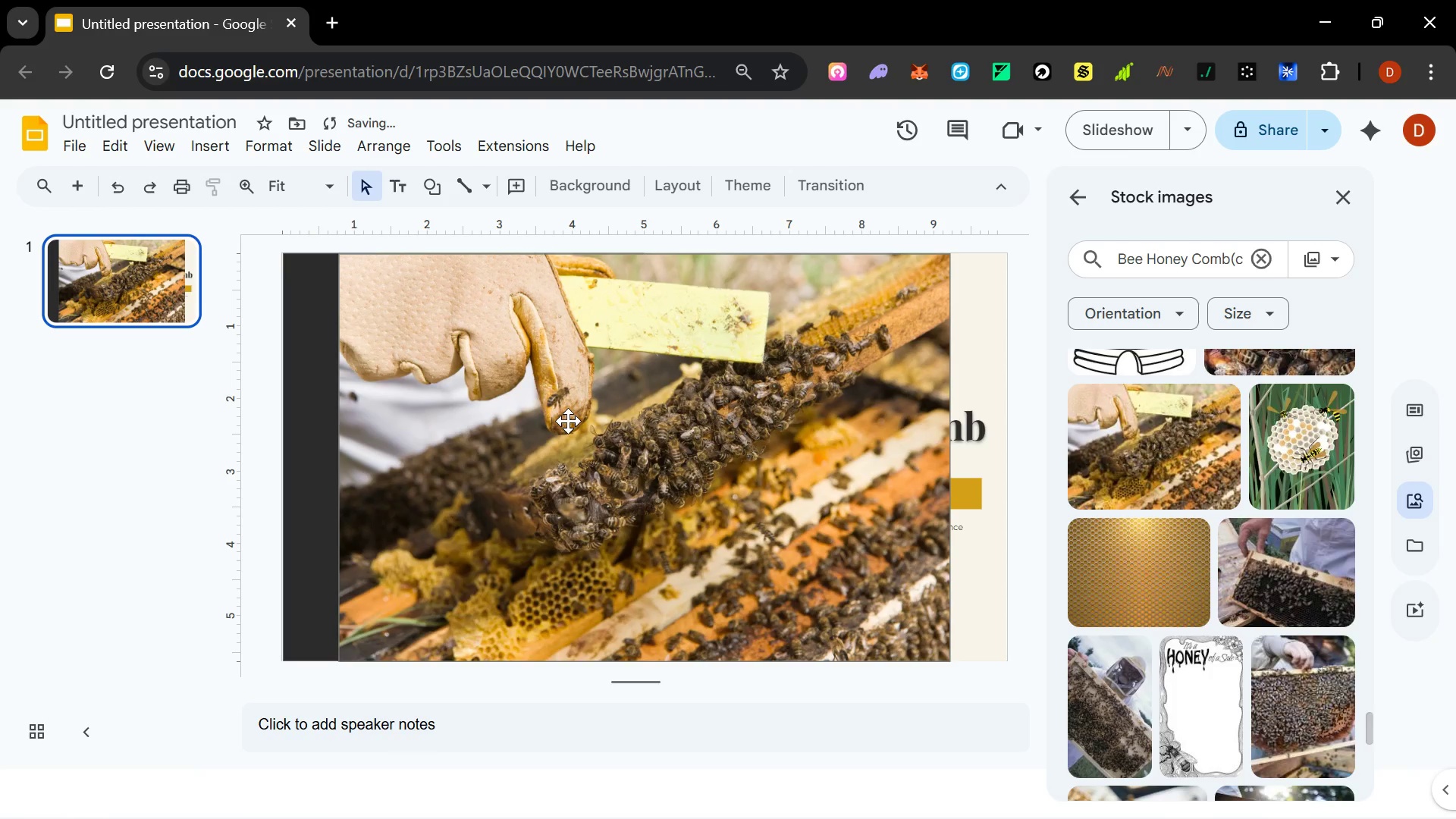 
left_click([568, 421])
 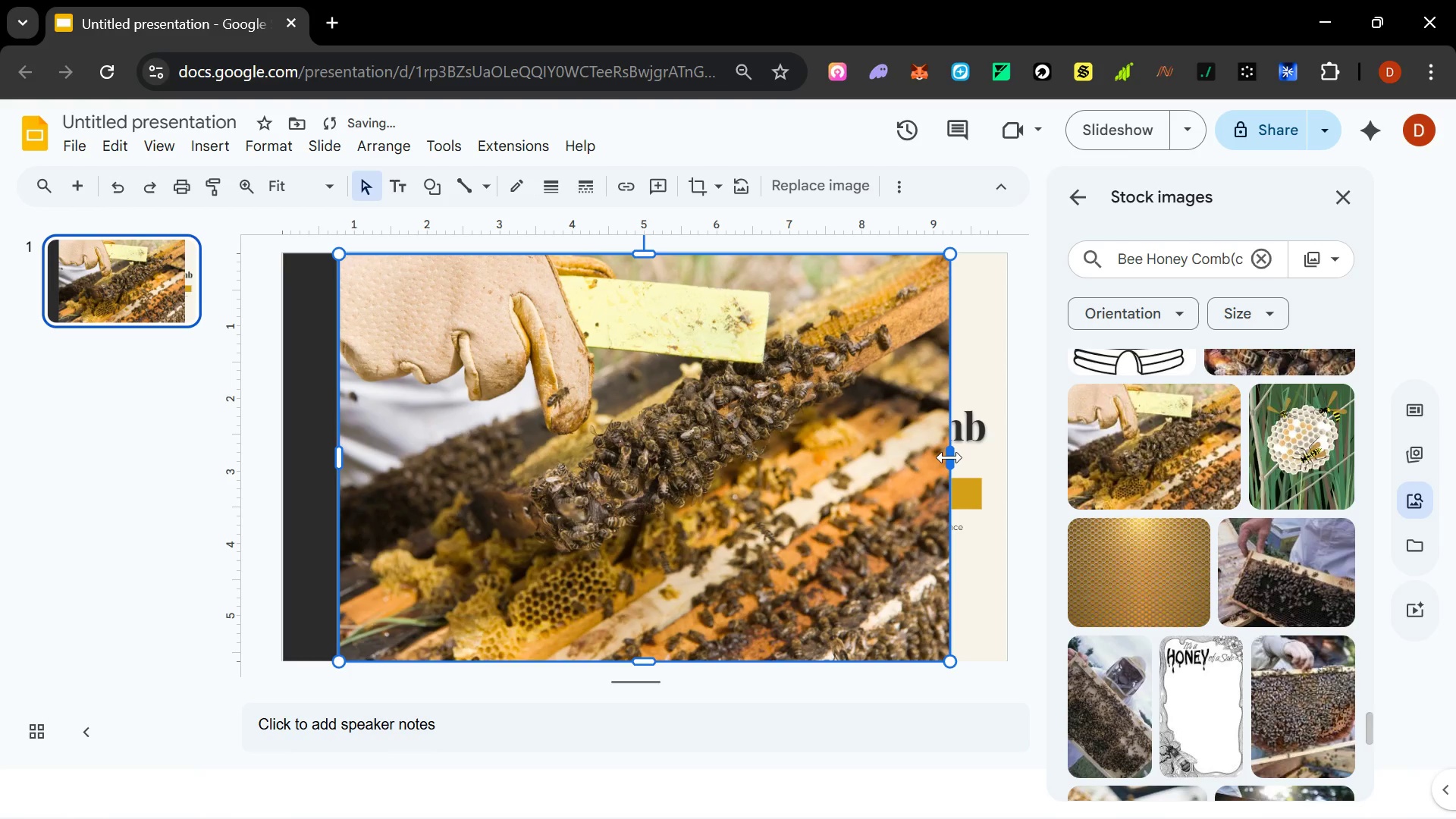 
left_click([949, 457])
 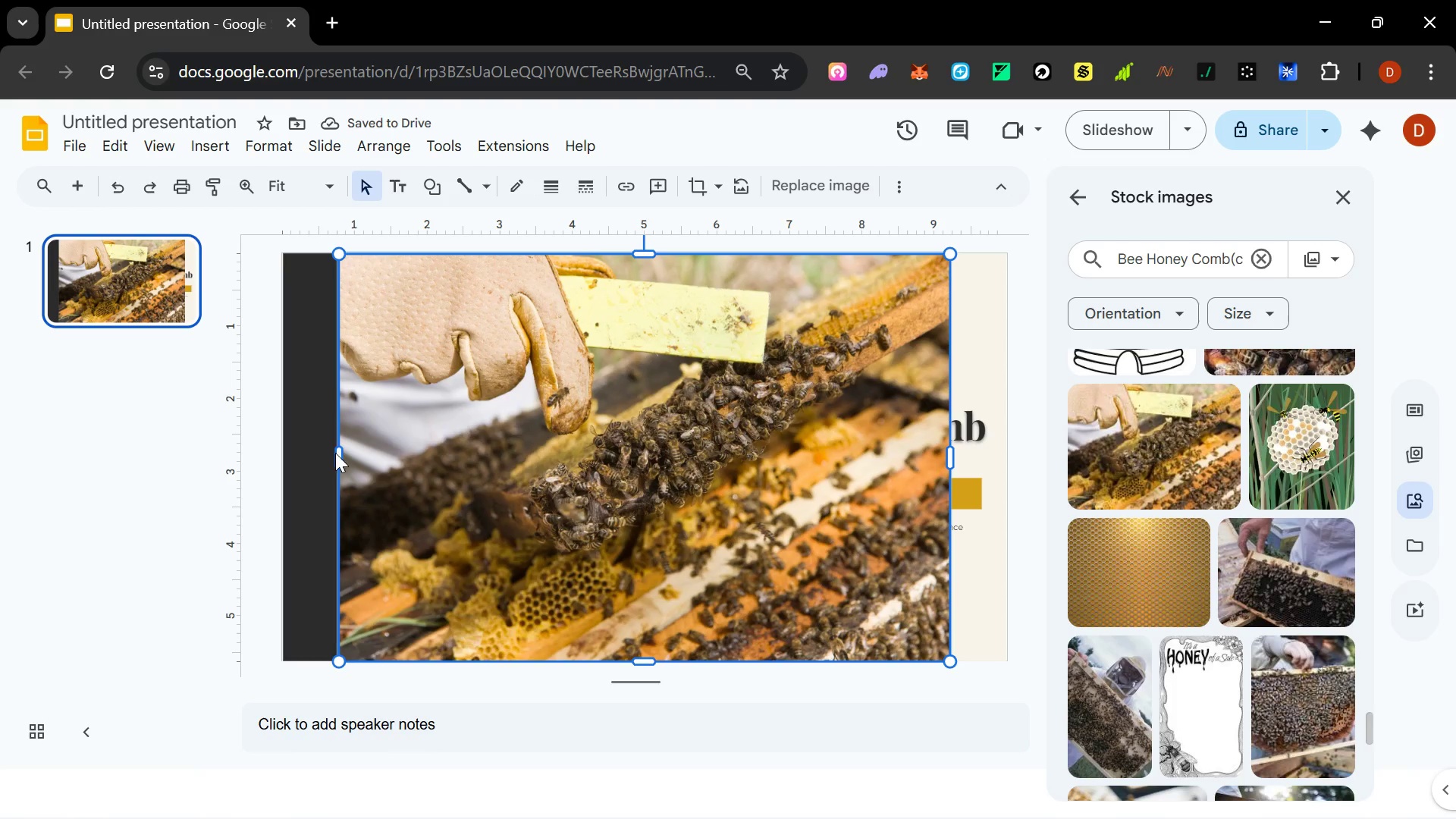 
left_click_drag(start_coordinate=[336, 456], to_coordinate=[286, 453])
 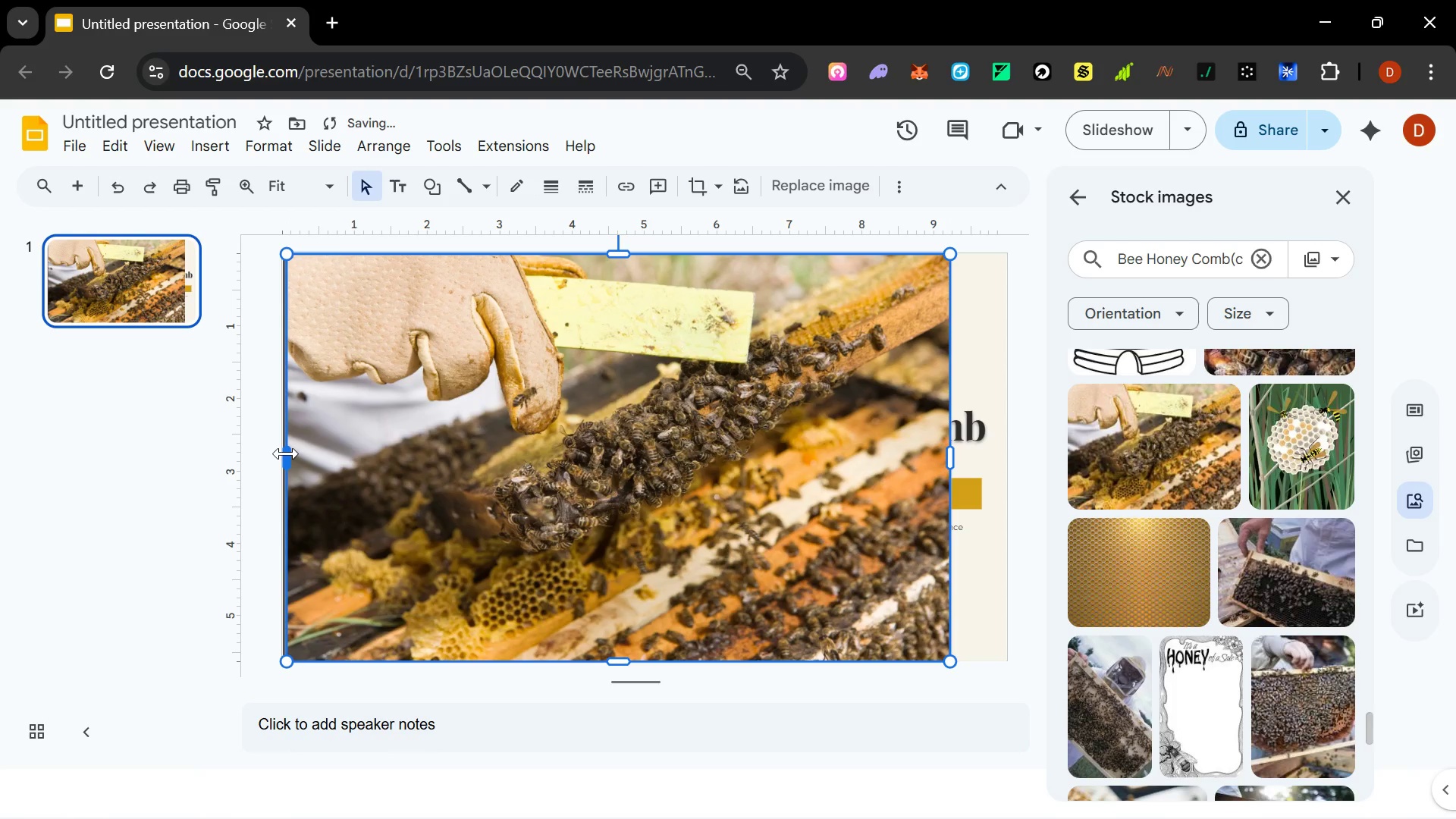 
left_click_drag(start_coordinate=[286, 453], to_coordinate=[279, 453])
 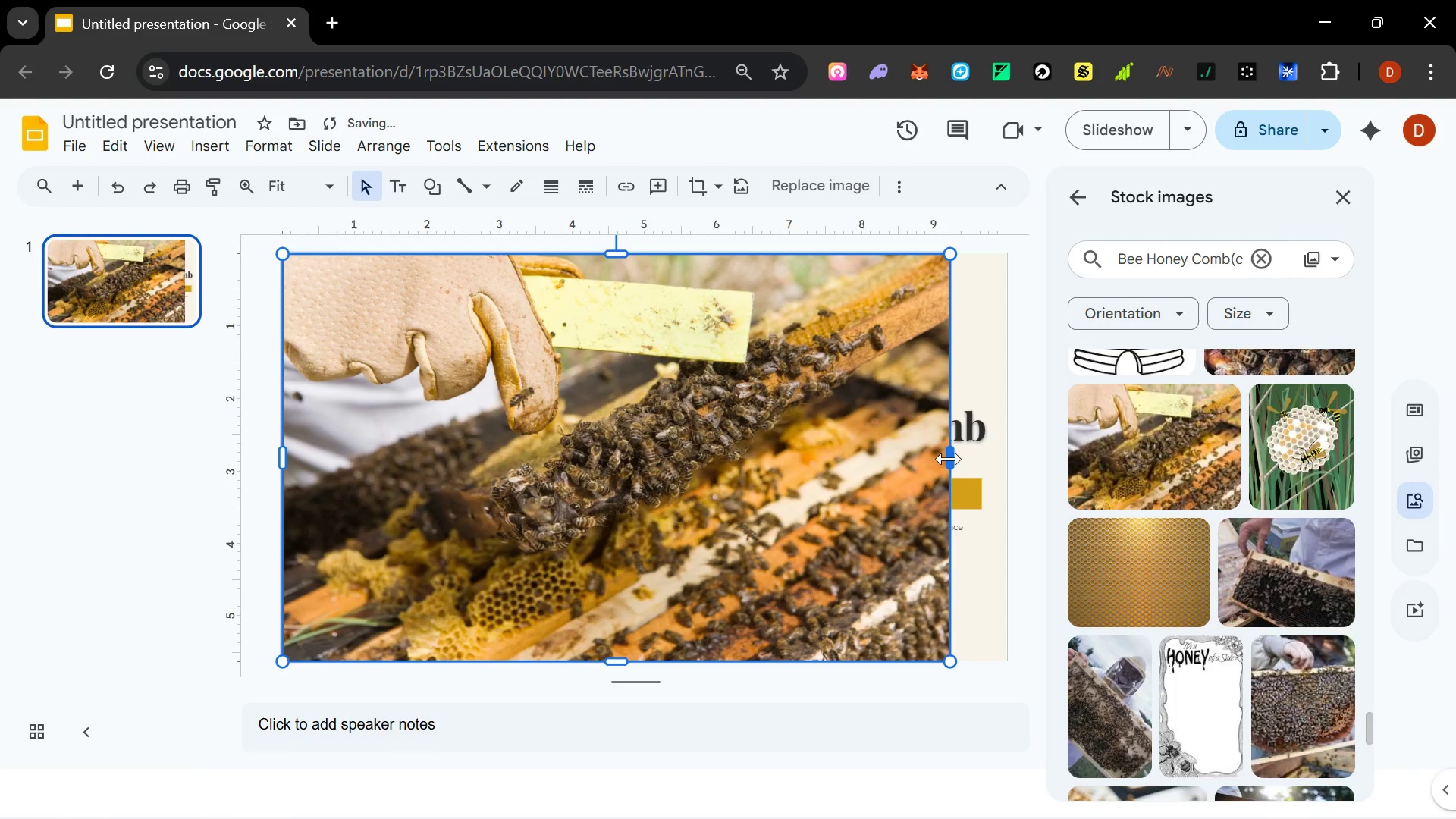 
left_click_drag(start_coordinate=[950, 458], to_coordinate=[655, 438])
 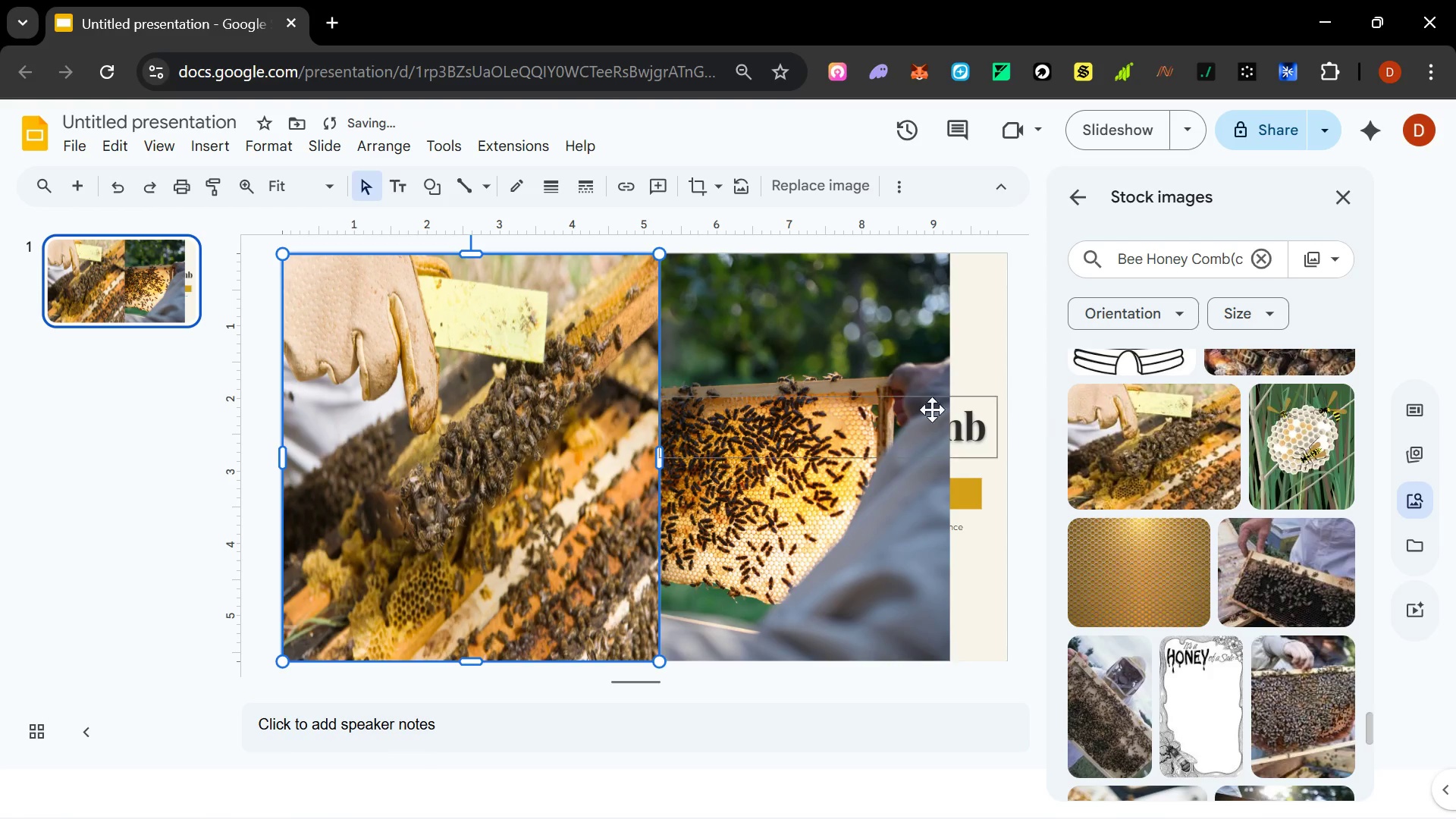 
left_click([871, 404])
 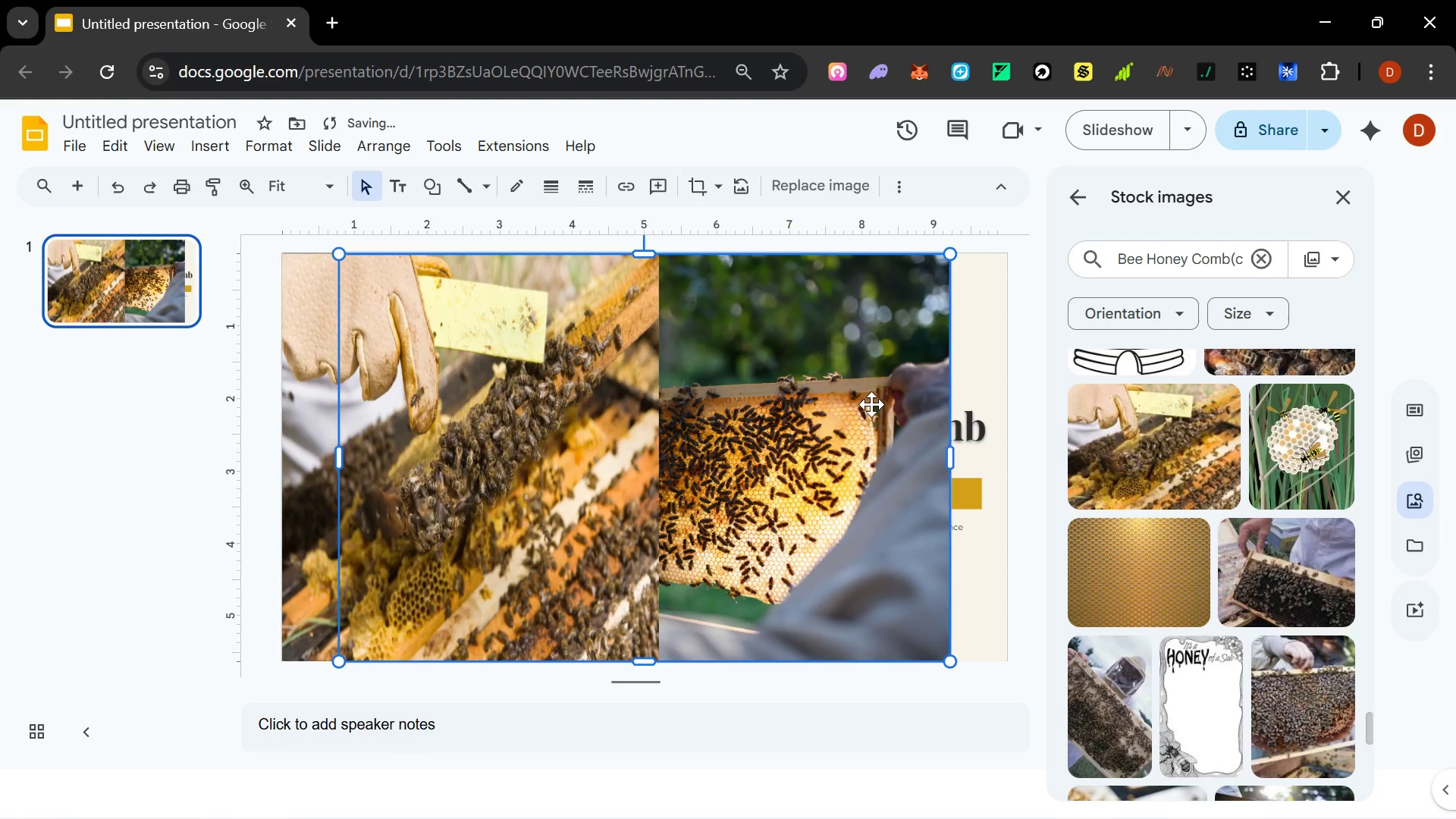 
key(Delete)
 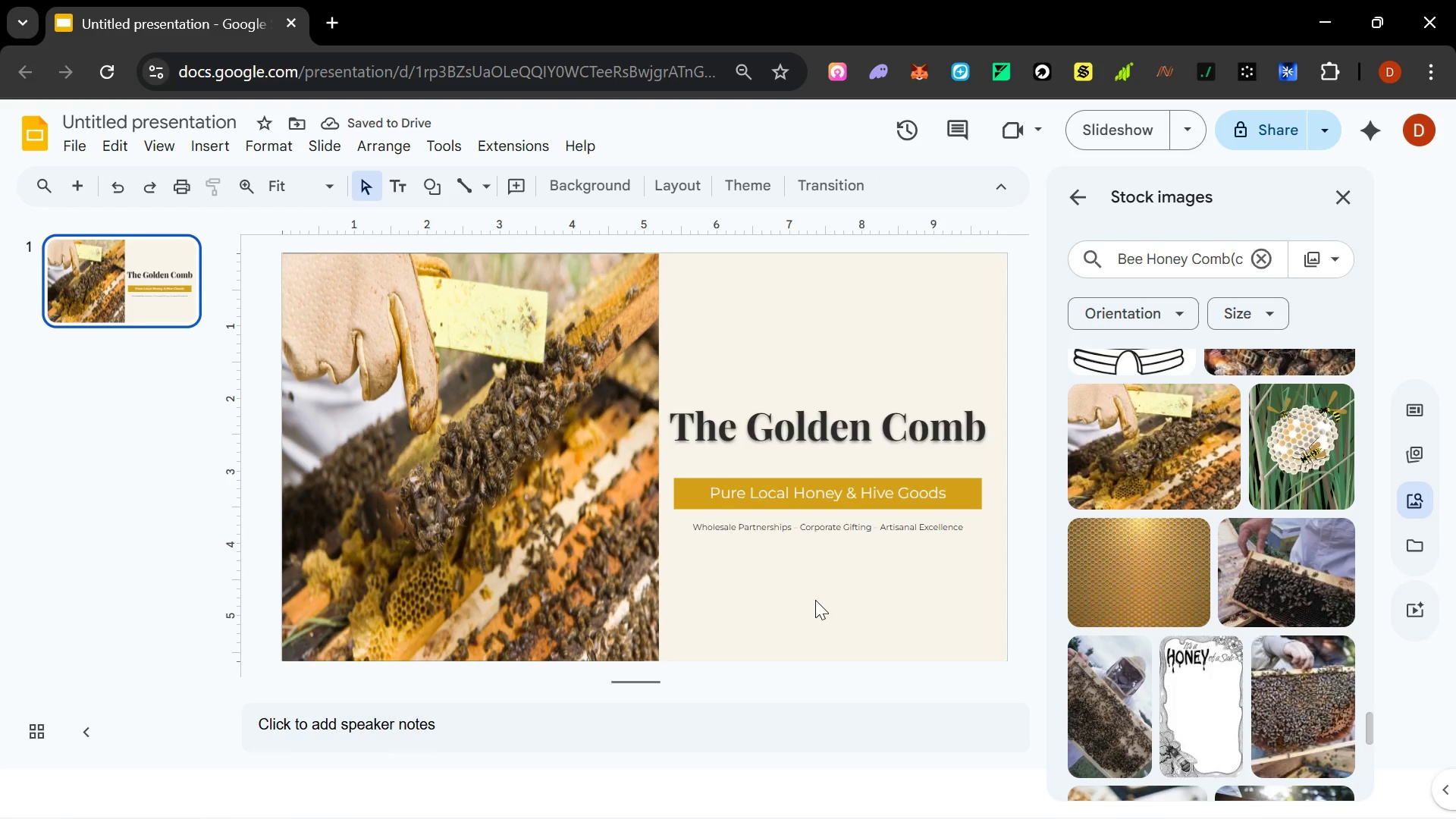 
wait(5.81)
 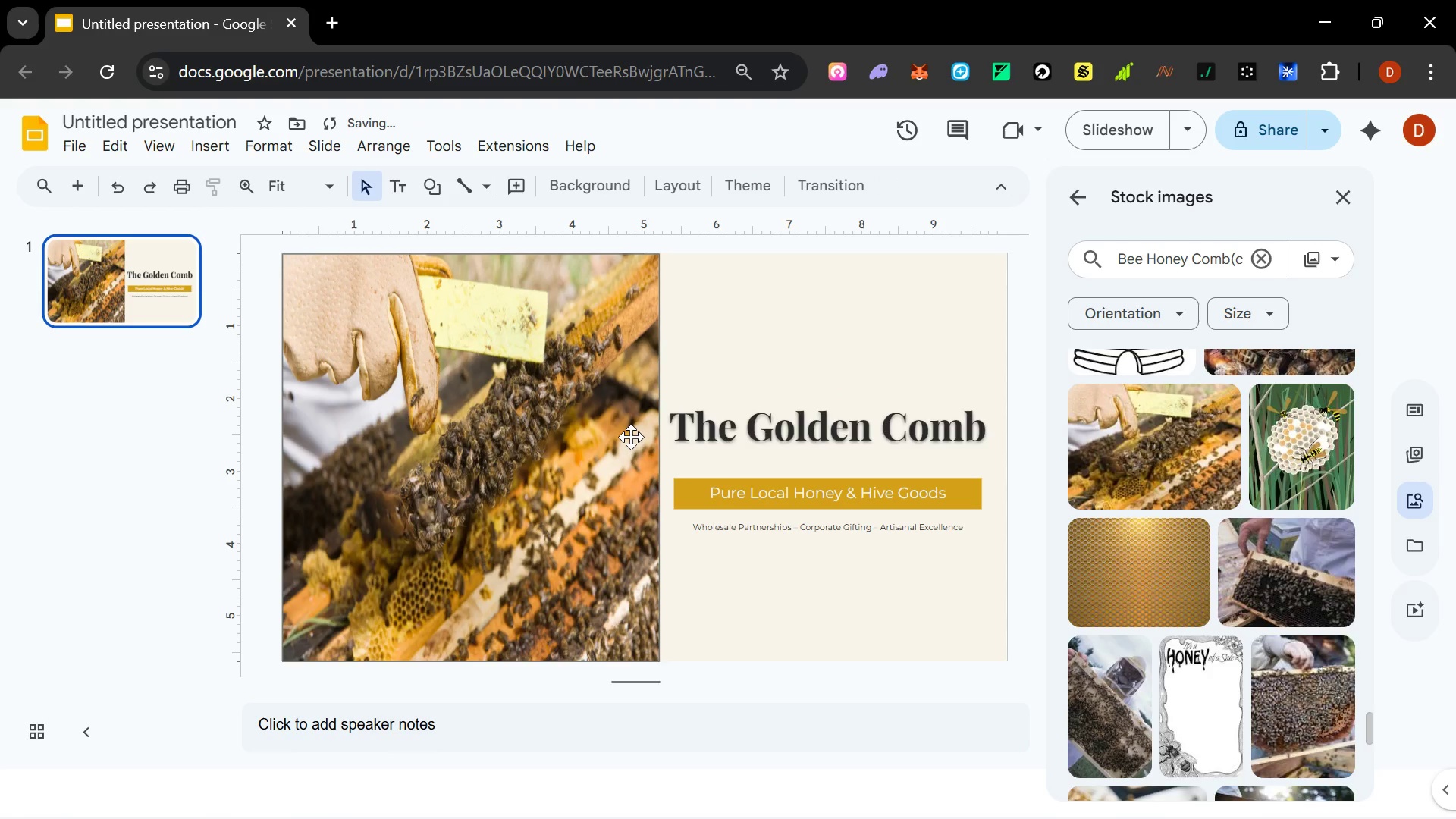 
left_click([1090, 127])
 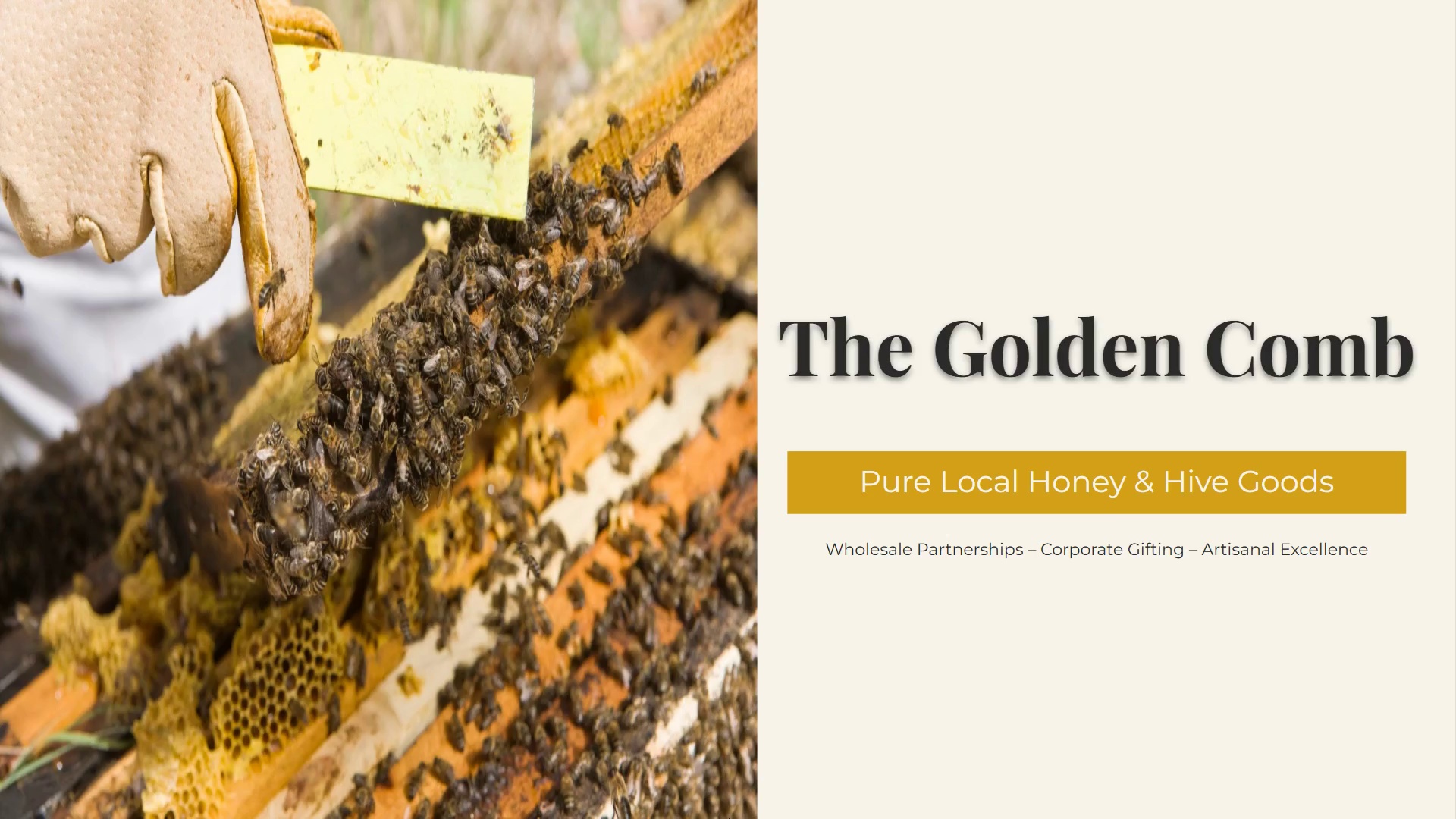 
key(Escape)
 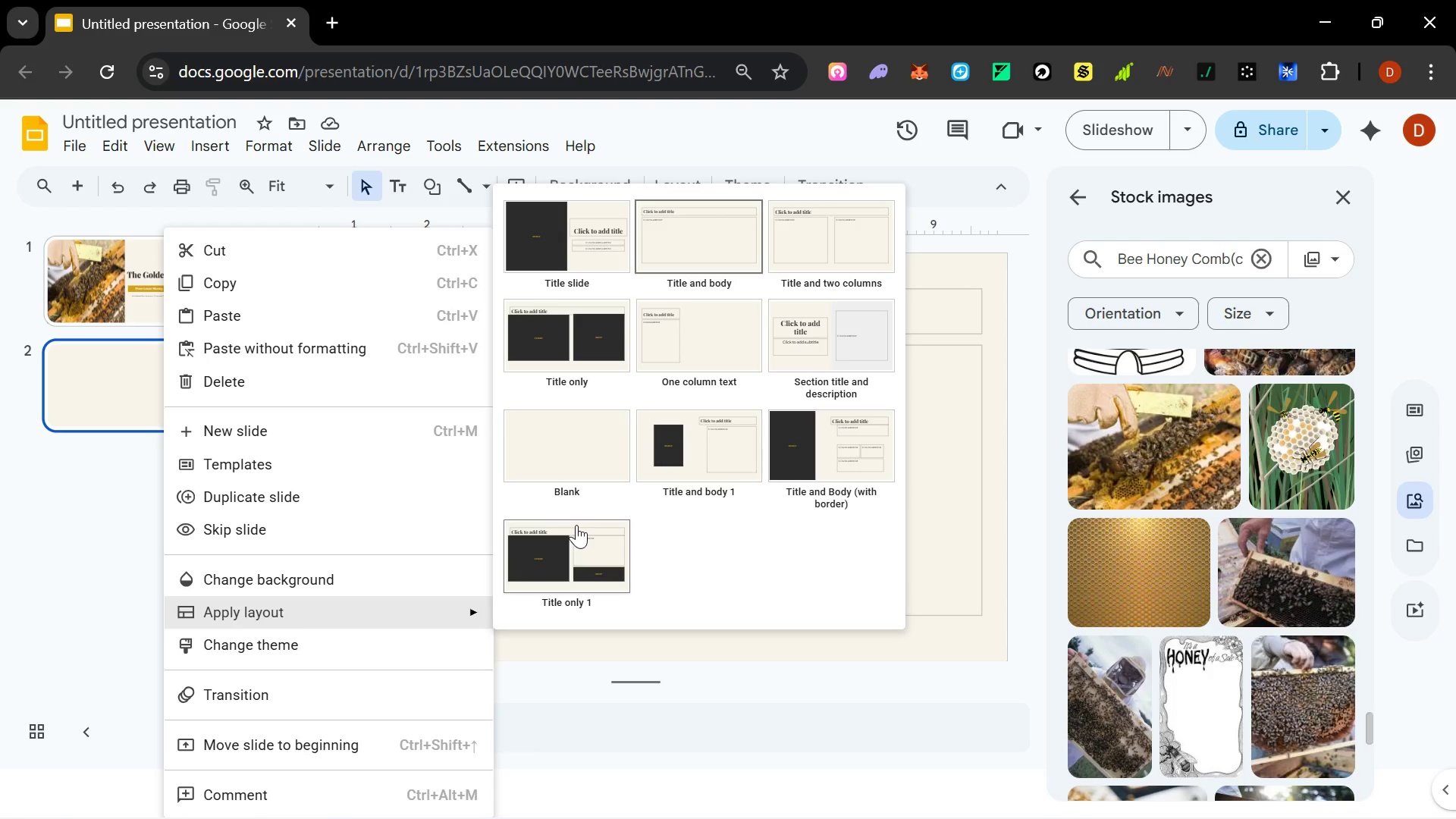 
wait(25.25)
 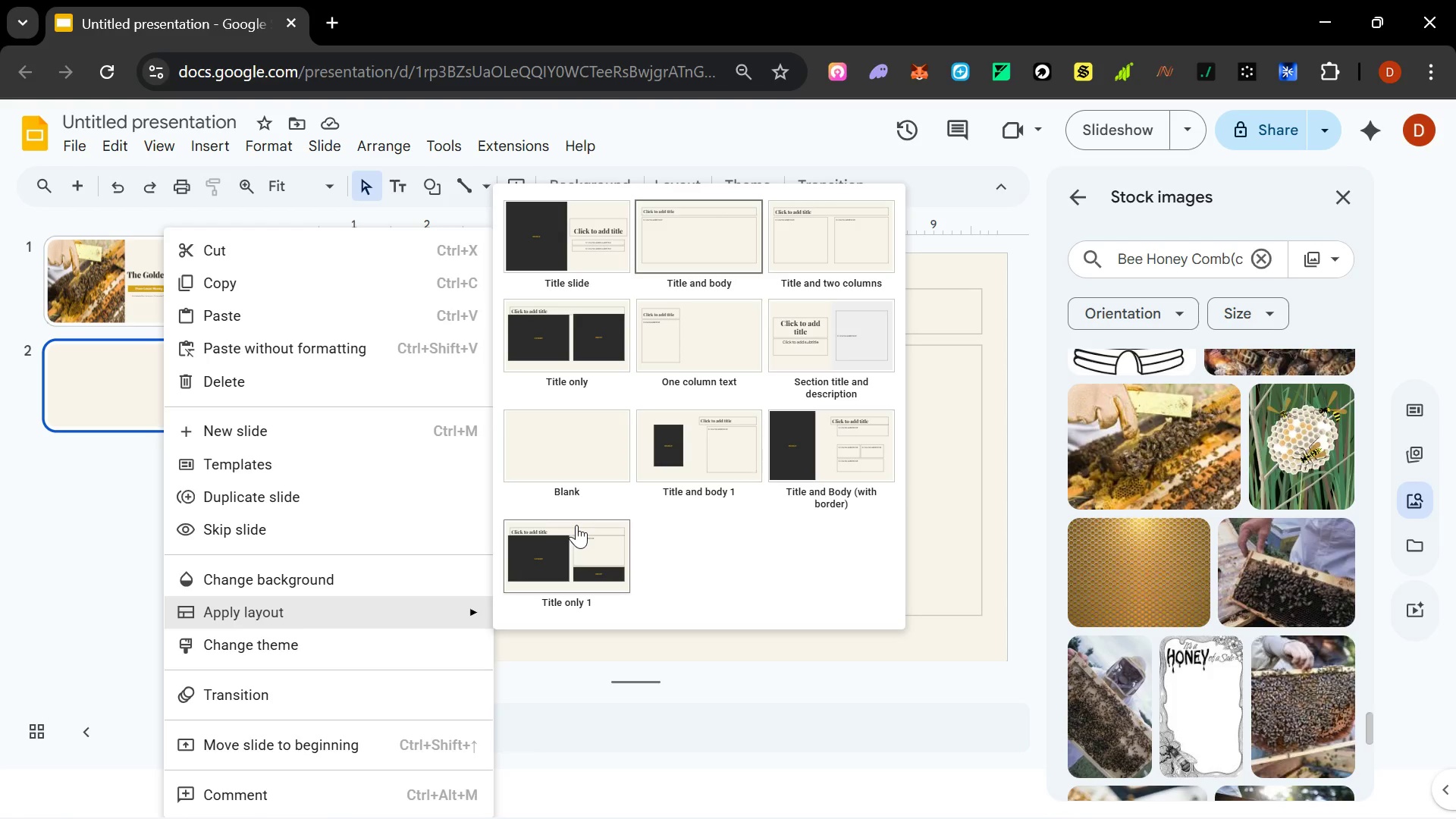 
left_click([712, 313])
 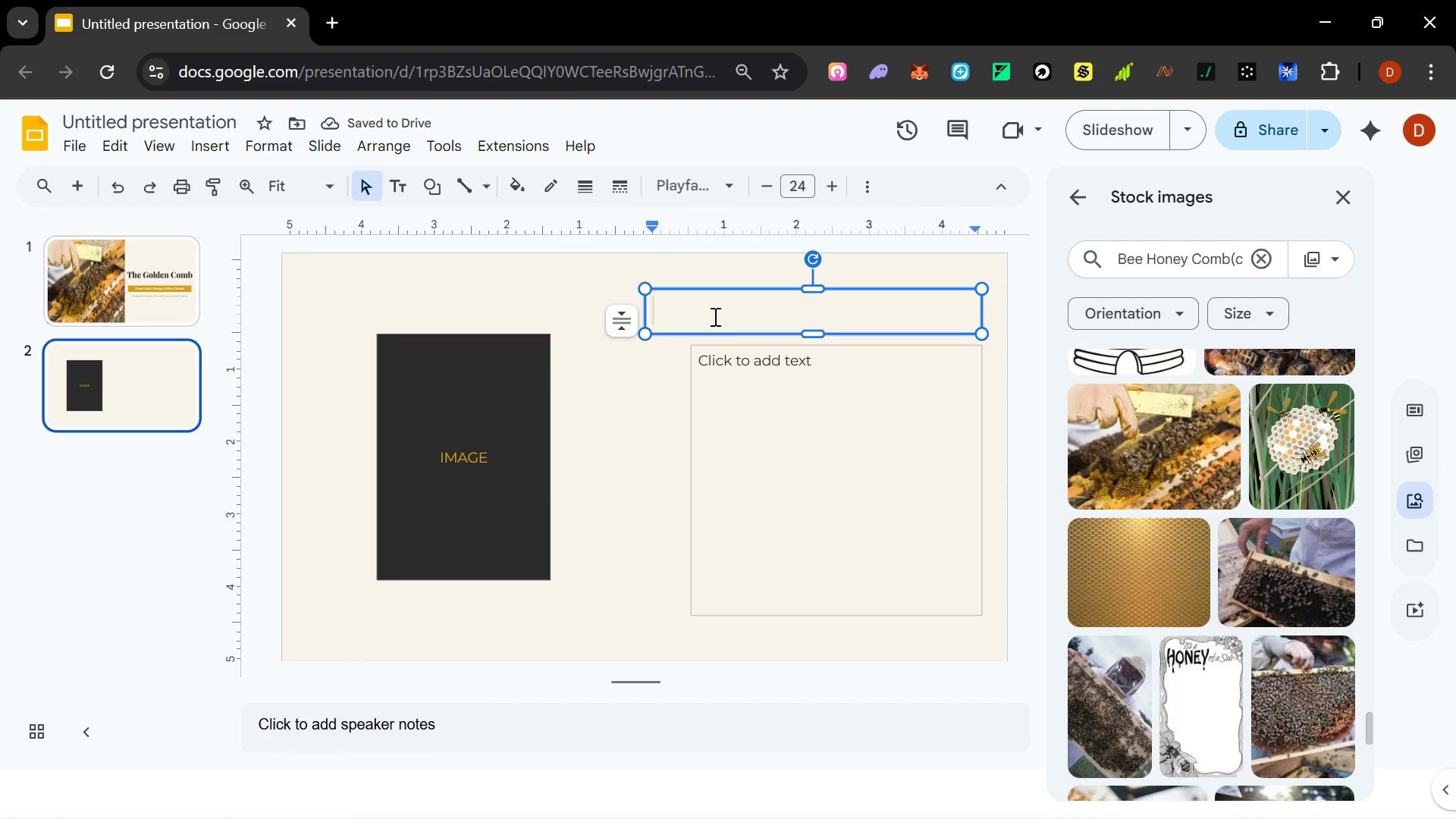 
key(Alt+AltLeft)
 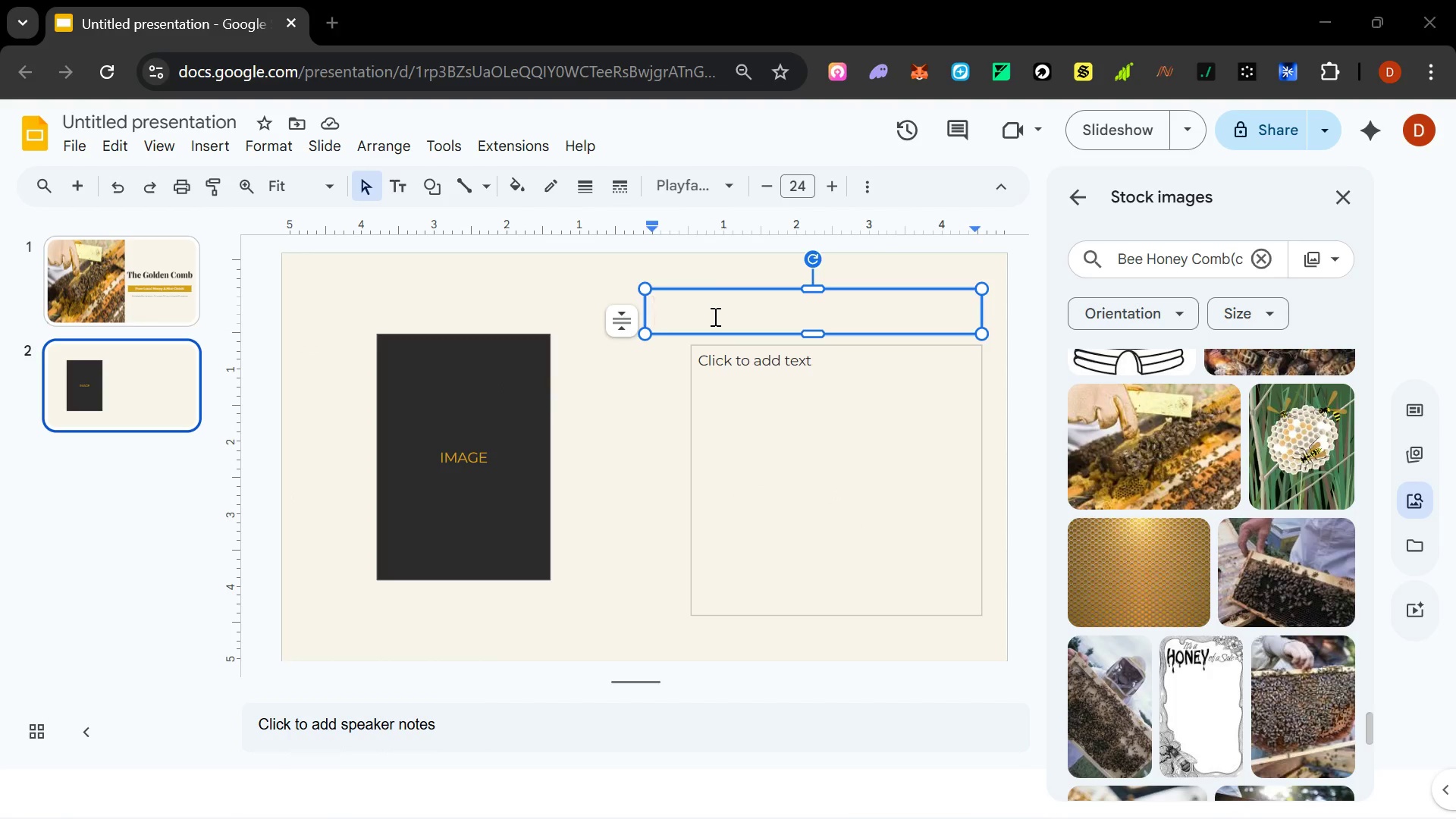 
key(Alt+Tab)